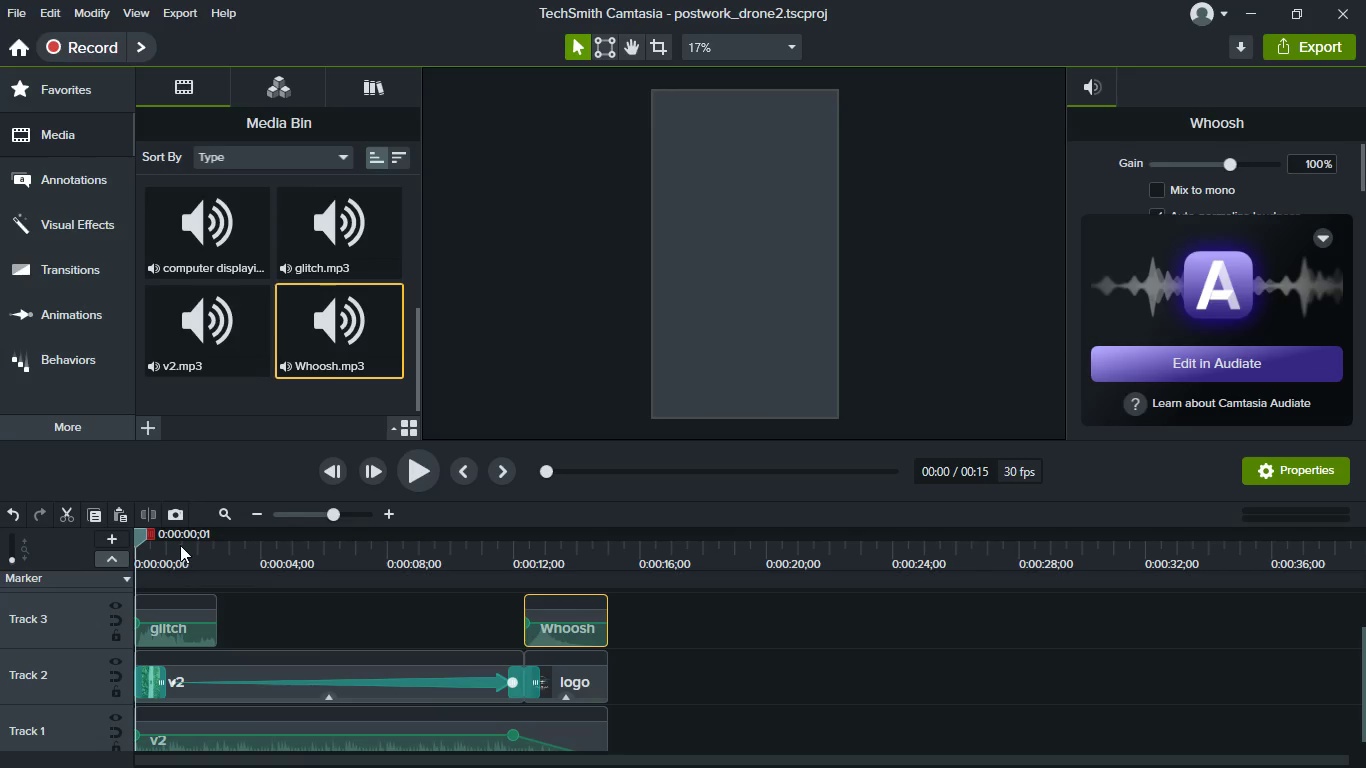 
key(Space)
 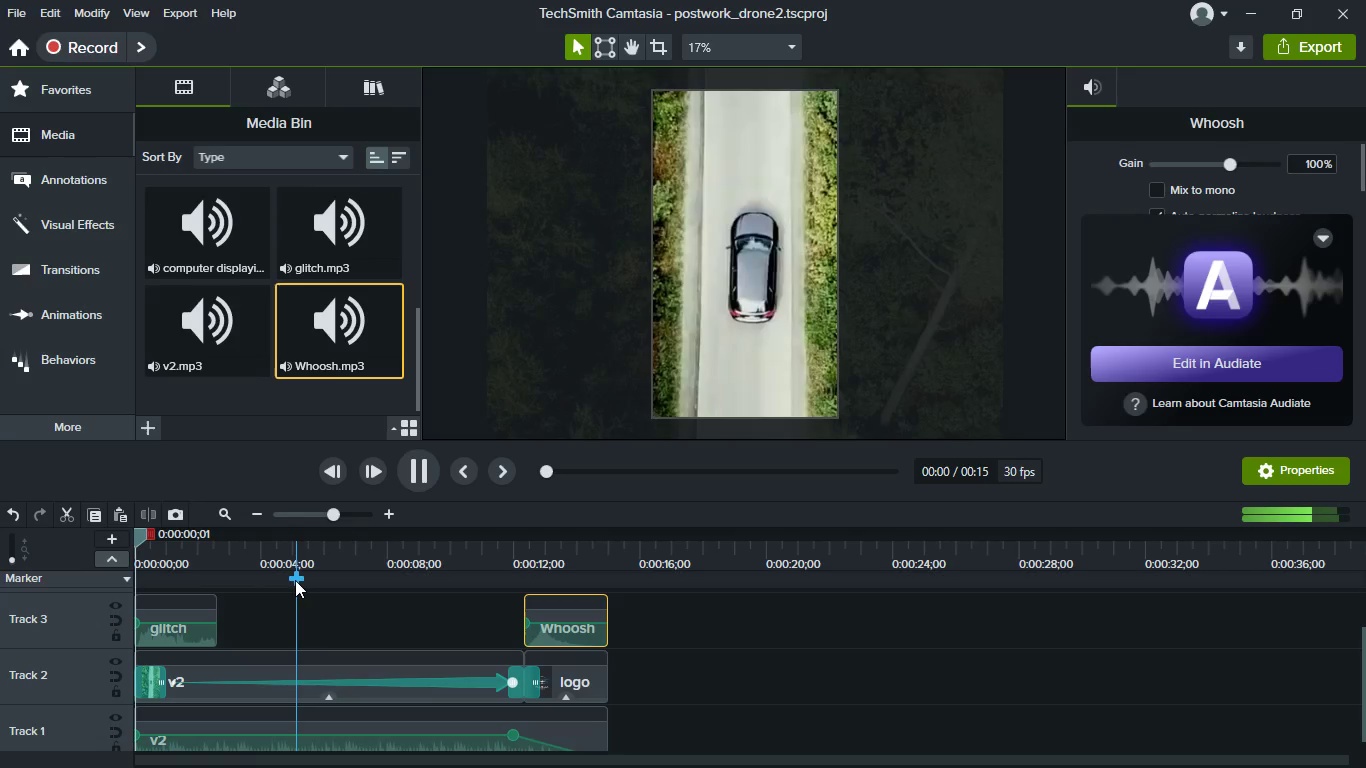 
key(Space)
 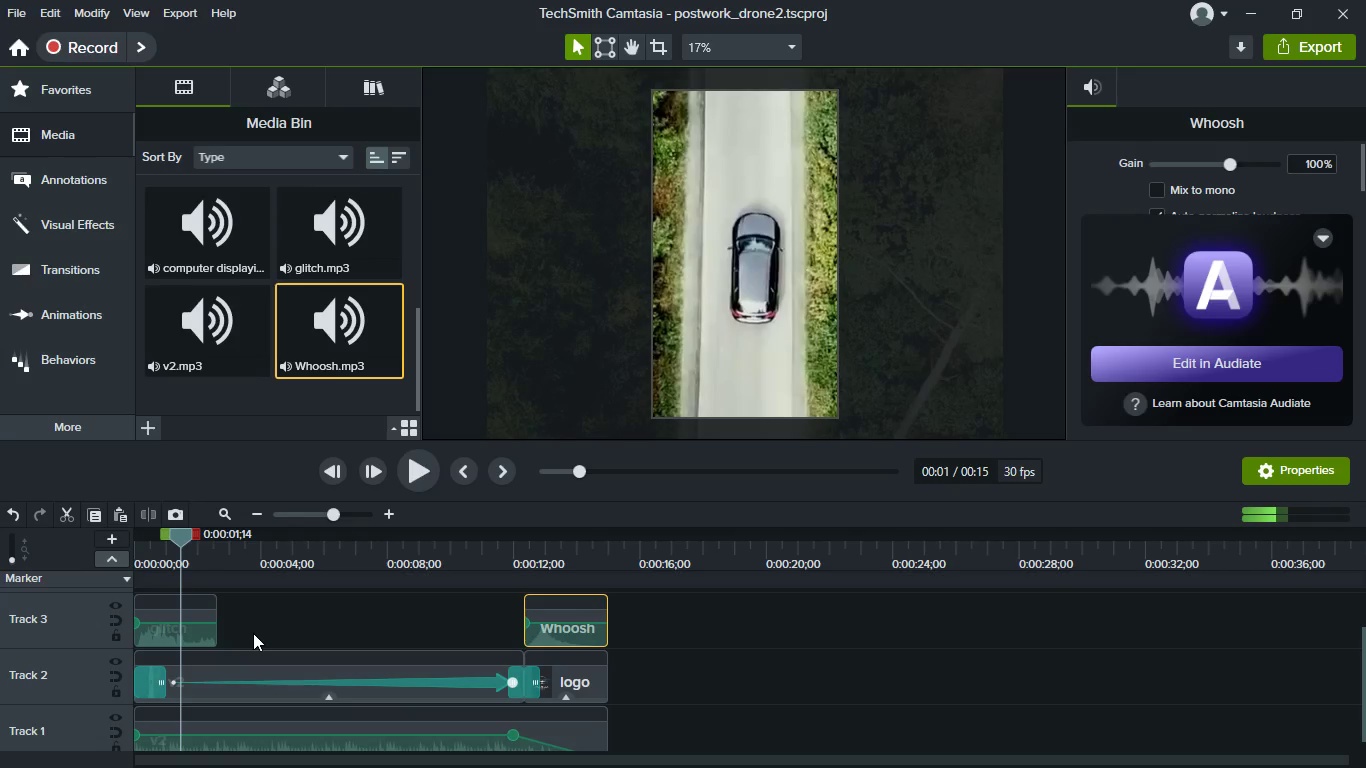 
scroll: coordinate [253, 633], scroll_direction: up, amount: 2.0
 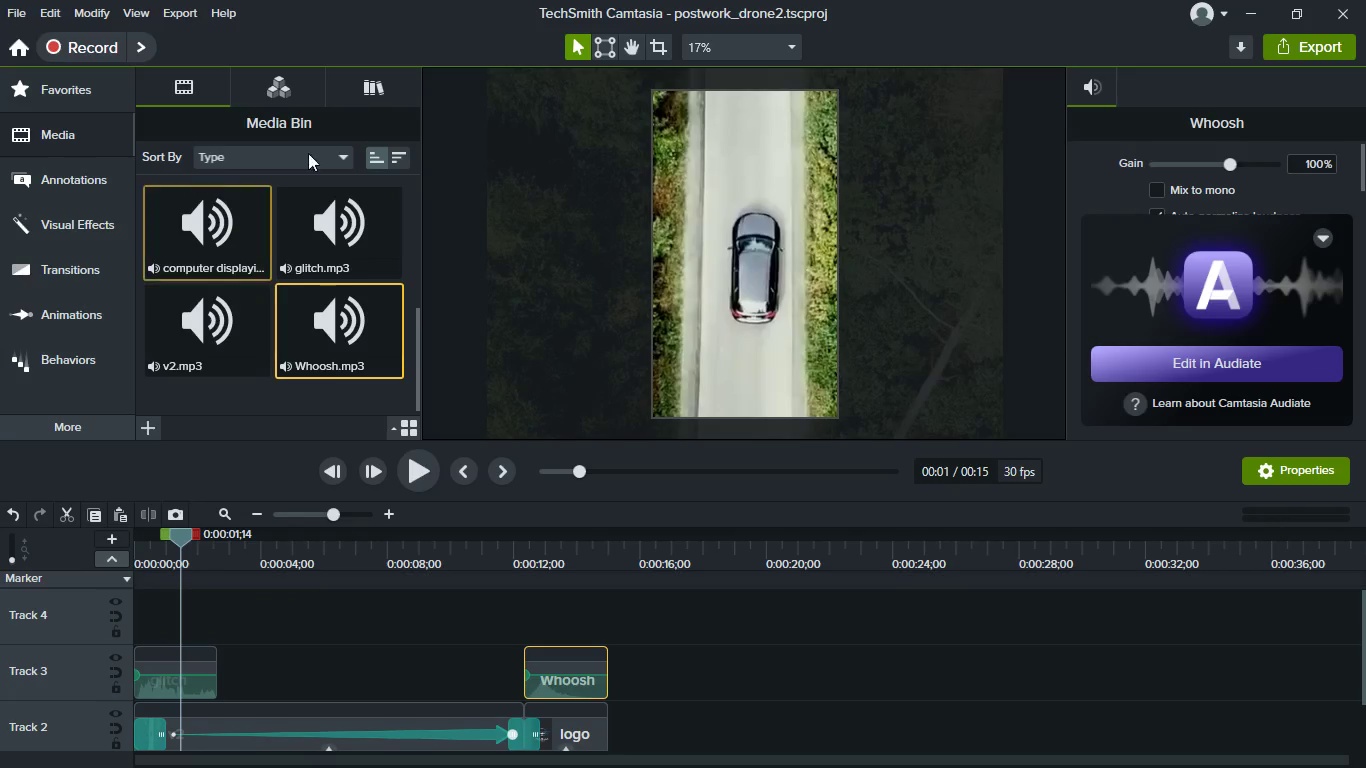 
left_click([381, 101])
 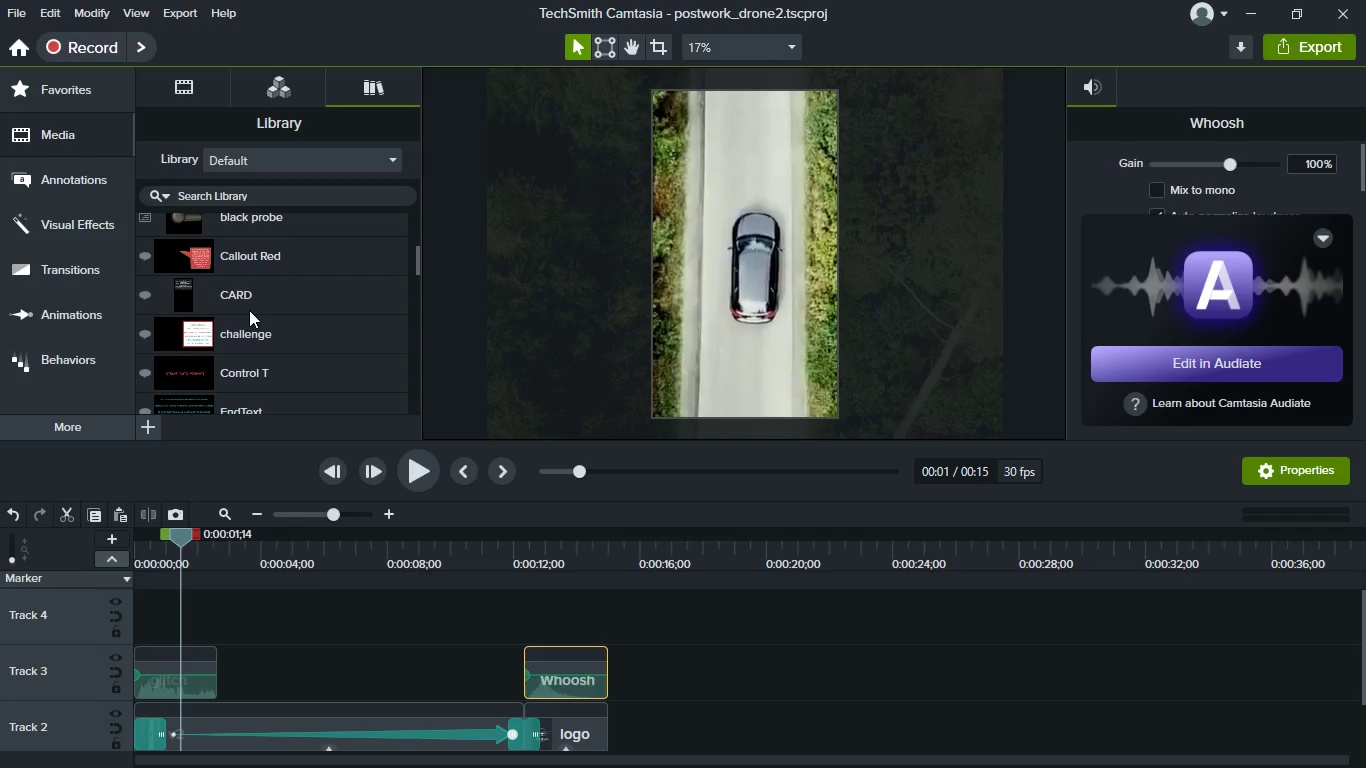 
scroll: coordinate [272, 302], scroll_direction: down, amount: 5.0
 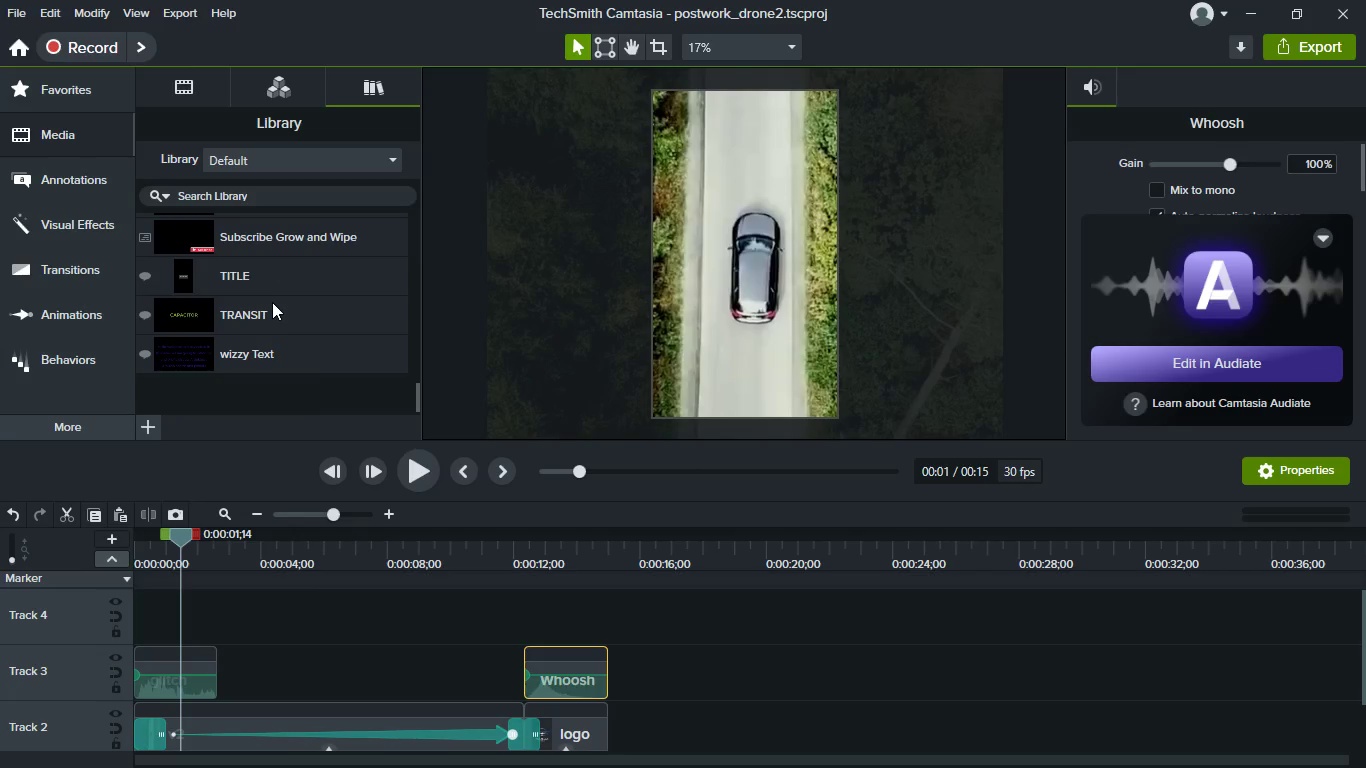 
left_click_drag(start_coordinate=[266, 273], to_coordinate=[215, 617])
 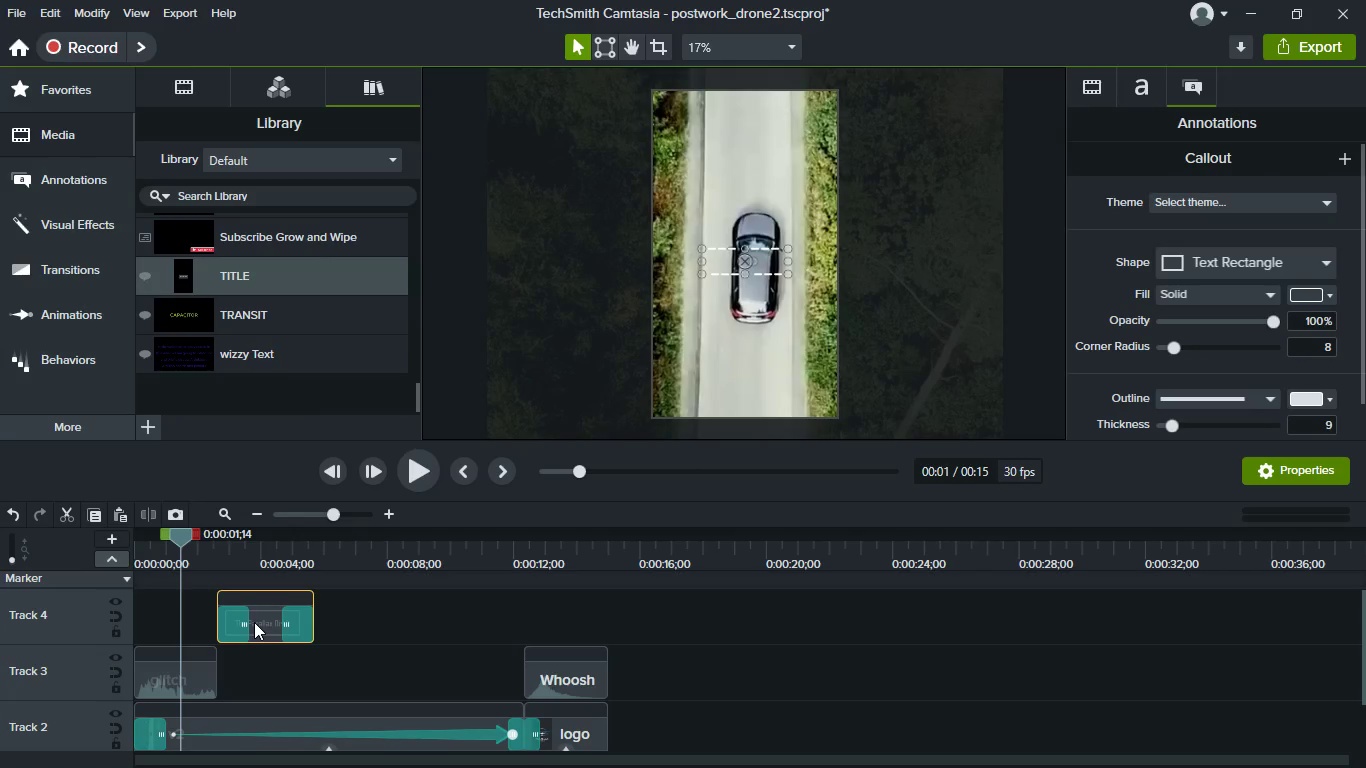 
left_click_drag(start_coordinate=[254, 622], to_coordinate=[221, 620])
 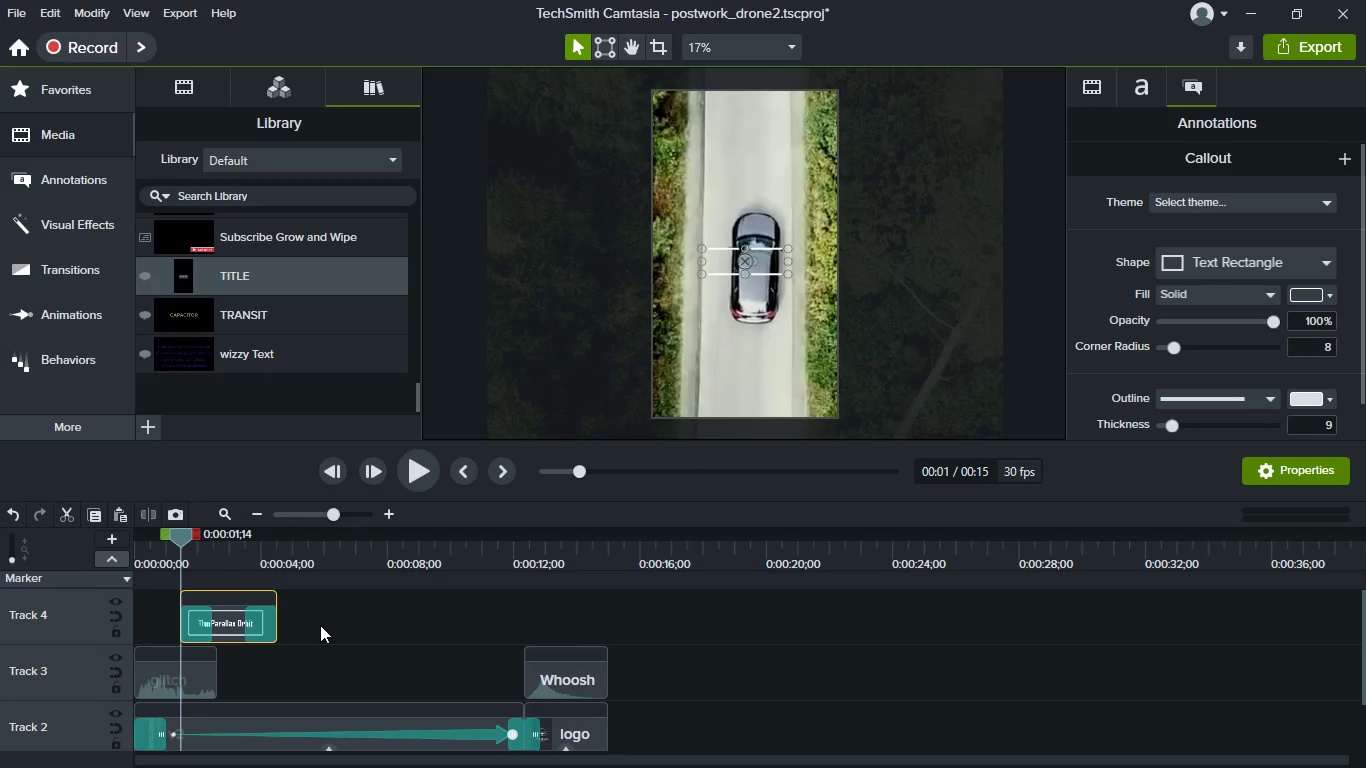 
key(Space)
 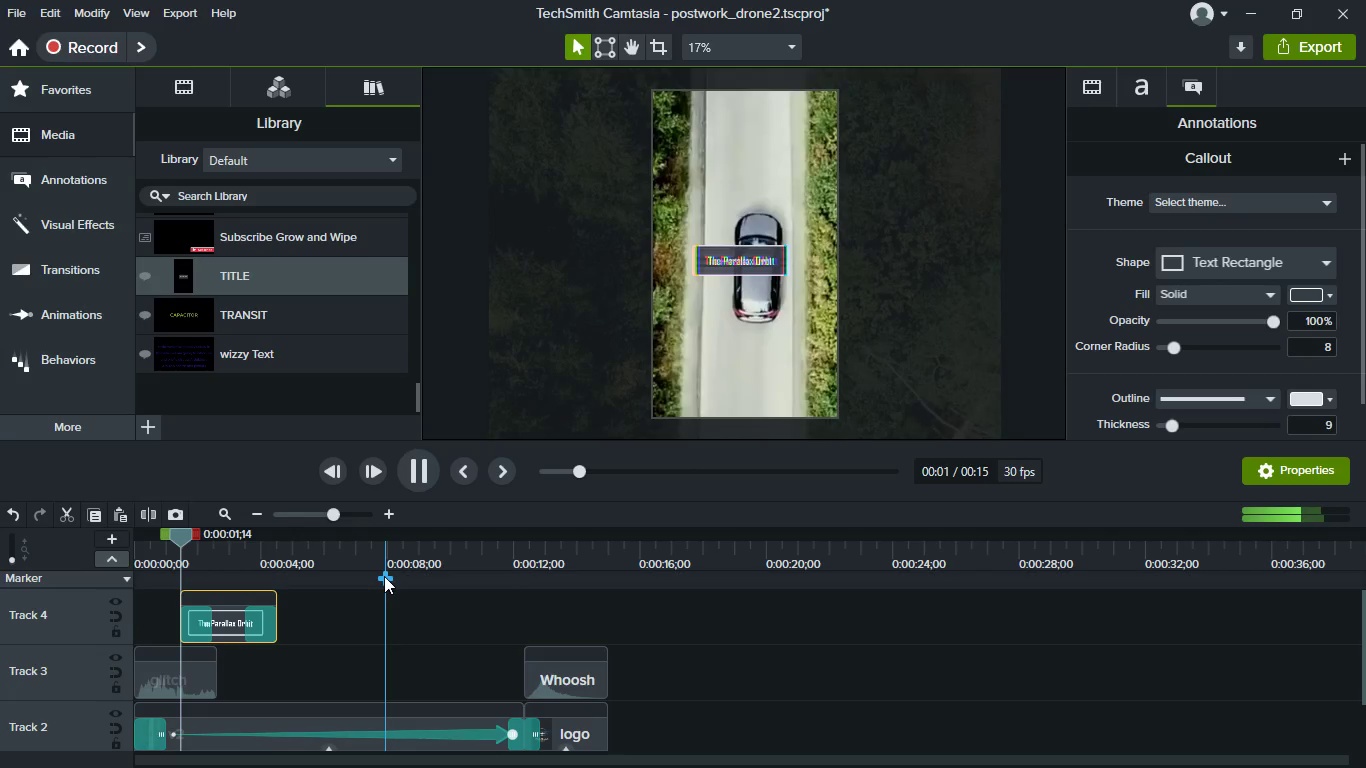 
key(Space)
 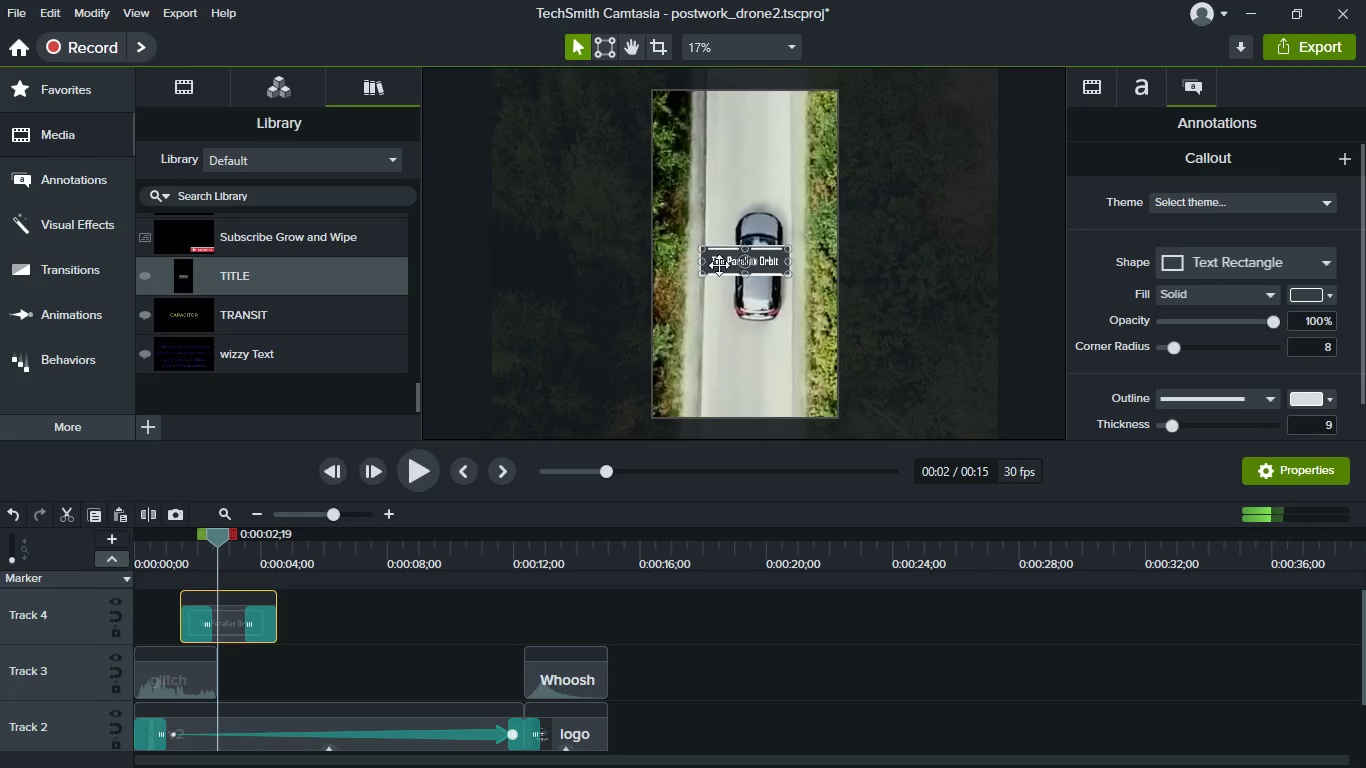 
key(Meta+MetaLeft)
 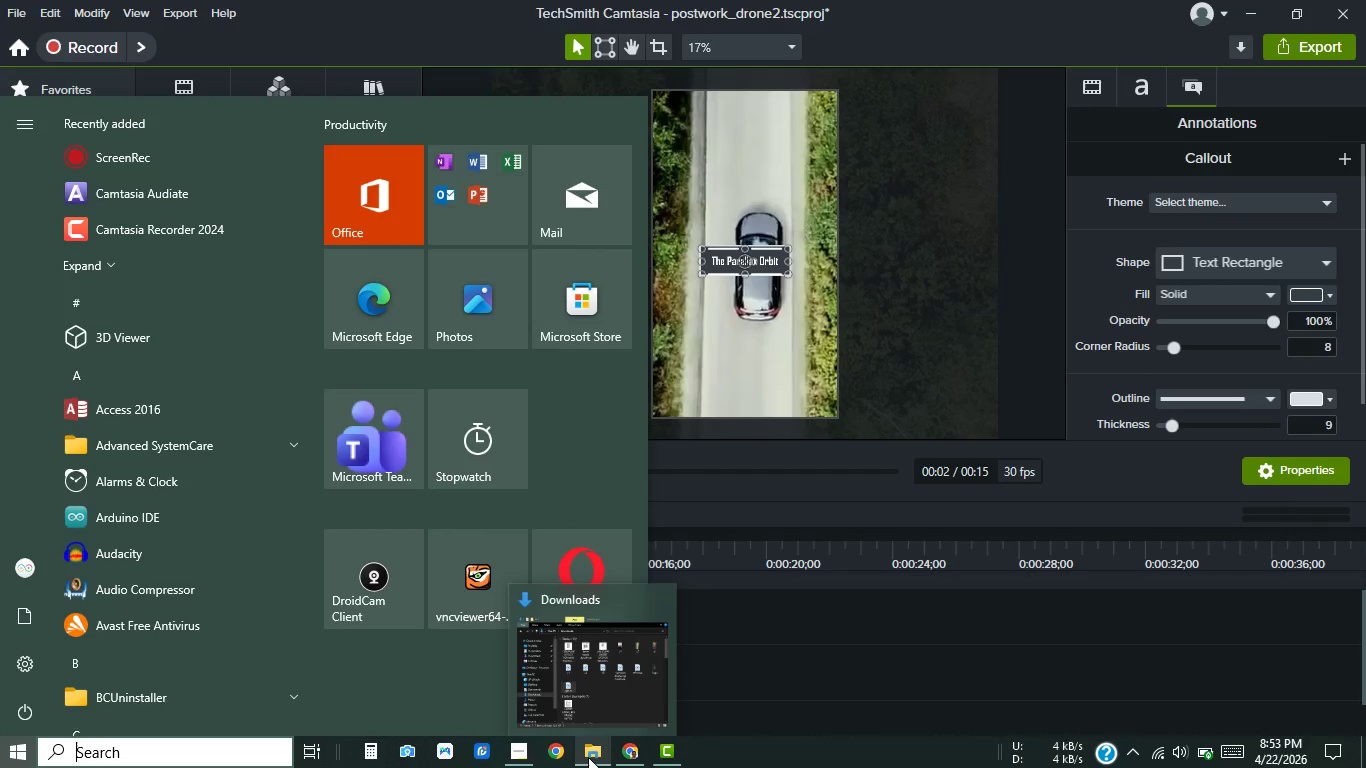 
left_click([616, 754])
 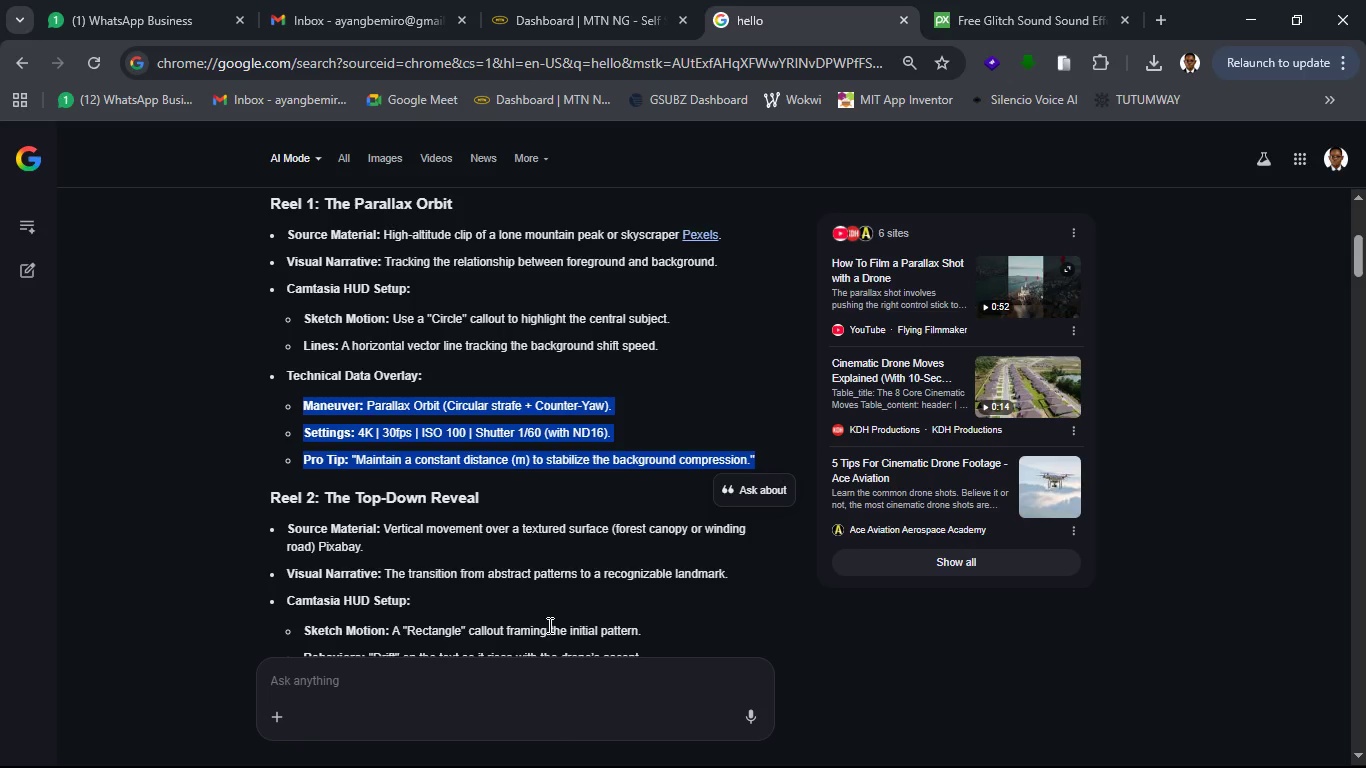 
key(Meta+MetaLeft)
 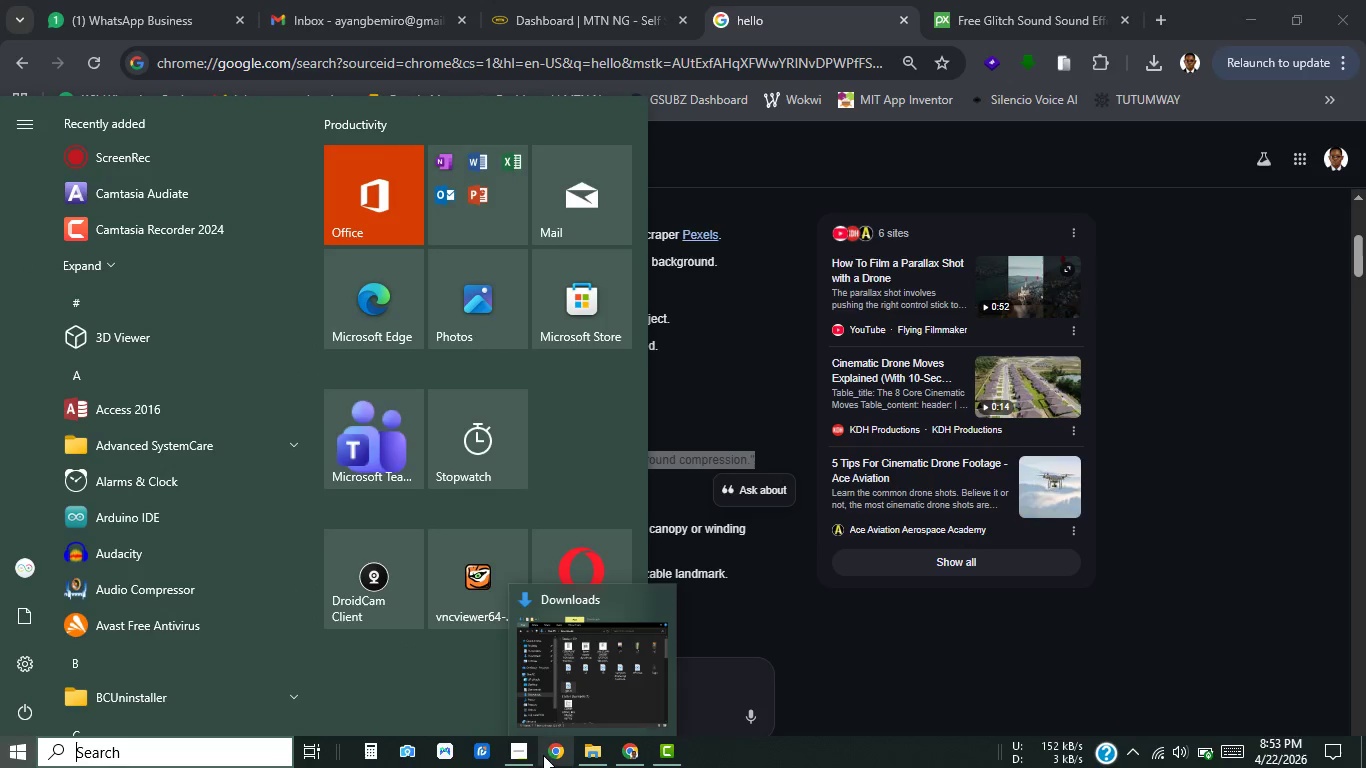 
left_click([535, 756])